 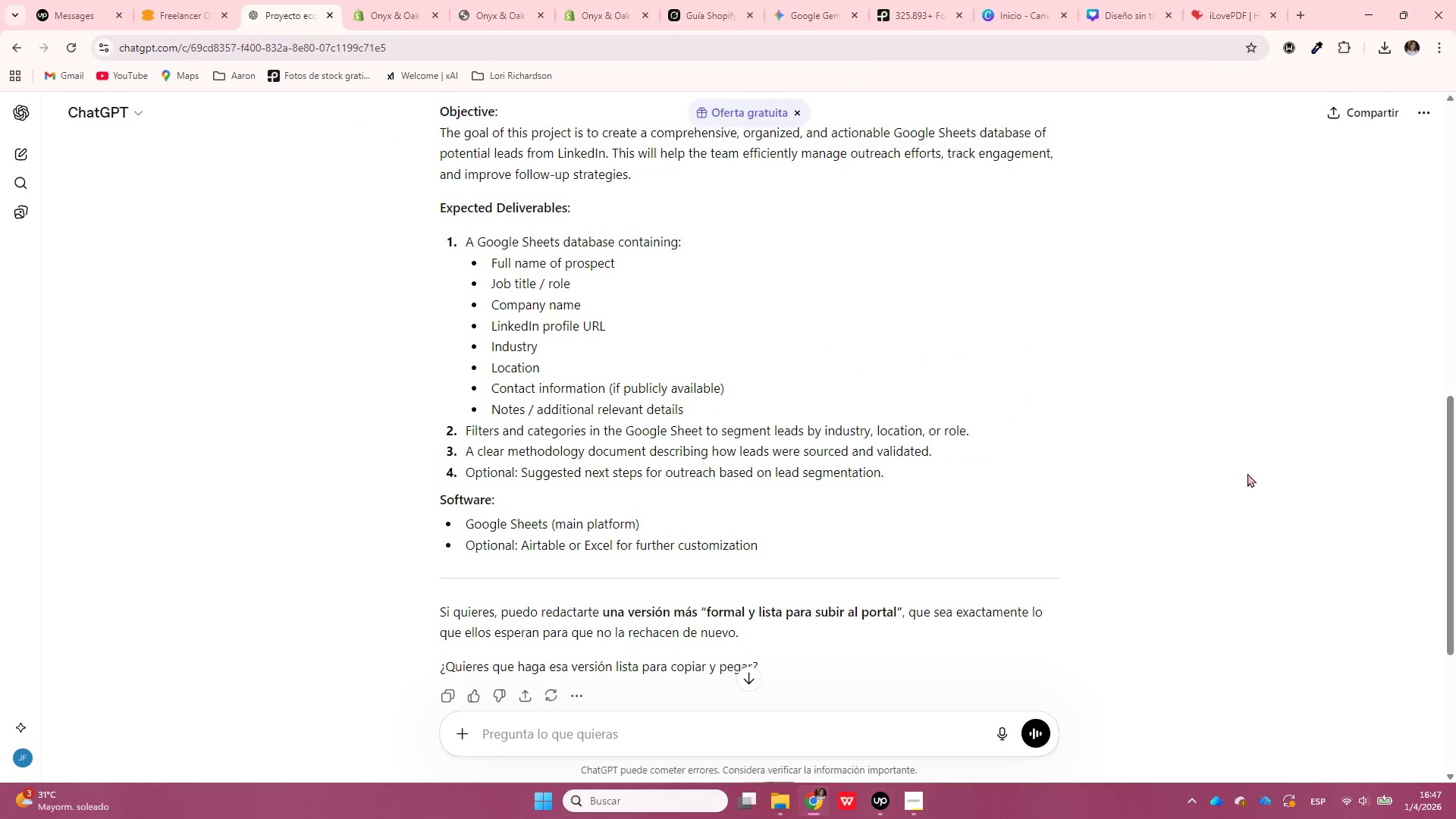 
left_click([794, 0])
 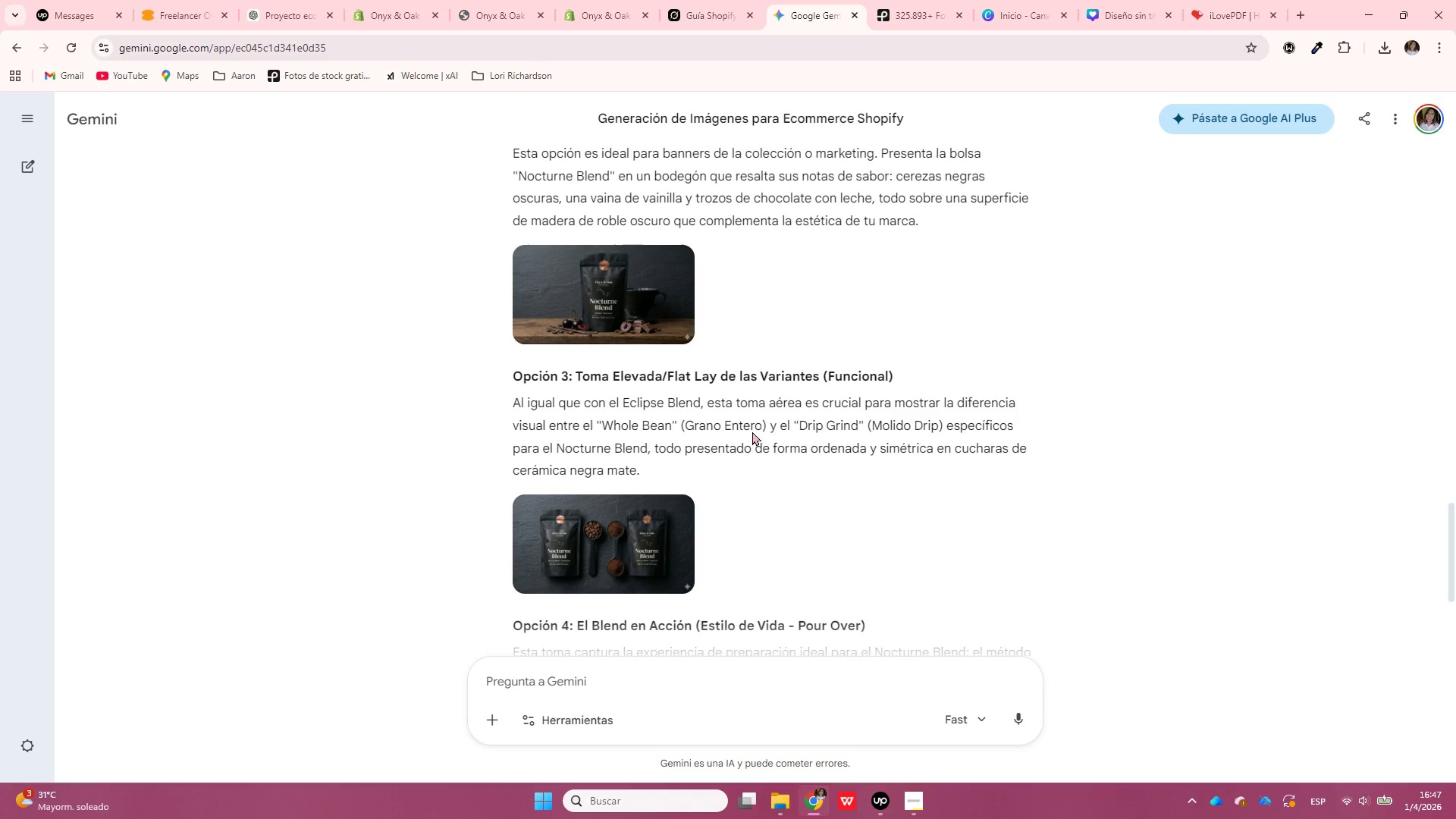 
scroll: coordinate [754, 485], scroll_direction: down, amount: 6.0
 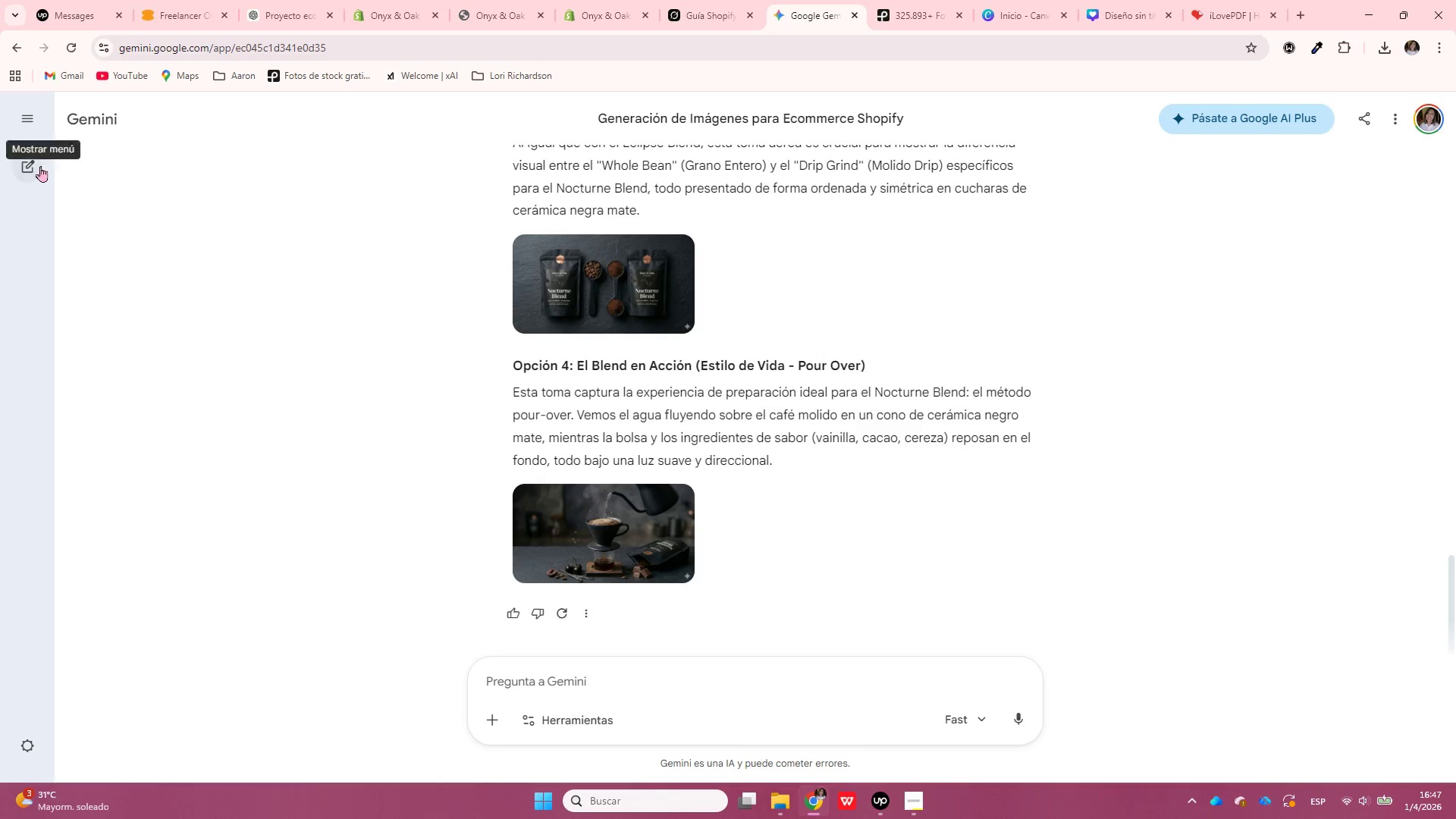 
left_click([37, 167])
 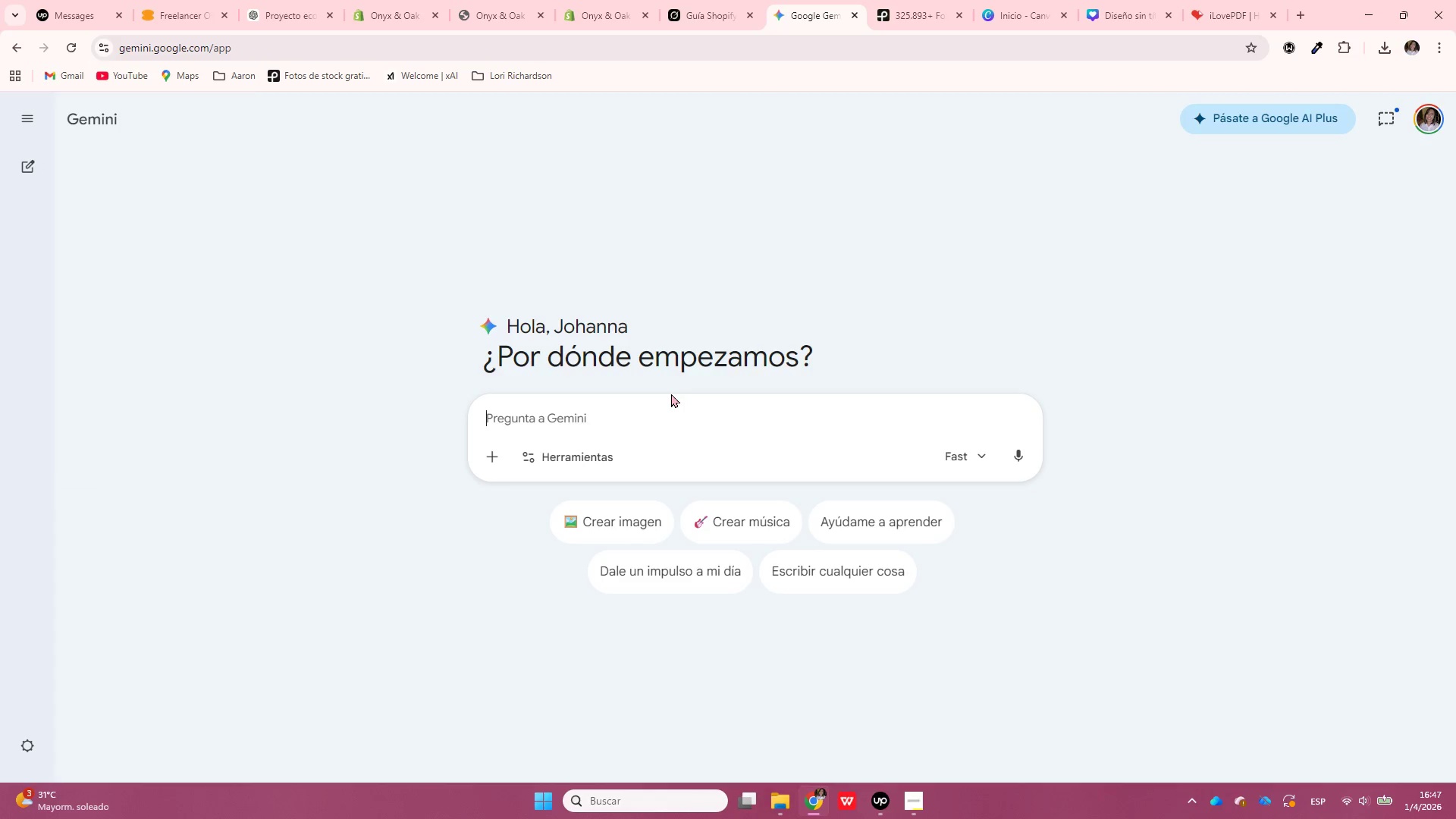 
type(ayuda generando esta tarea)
 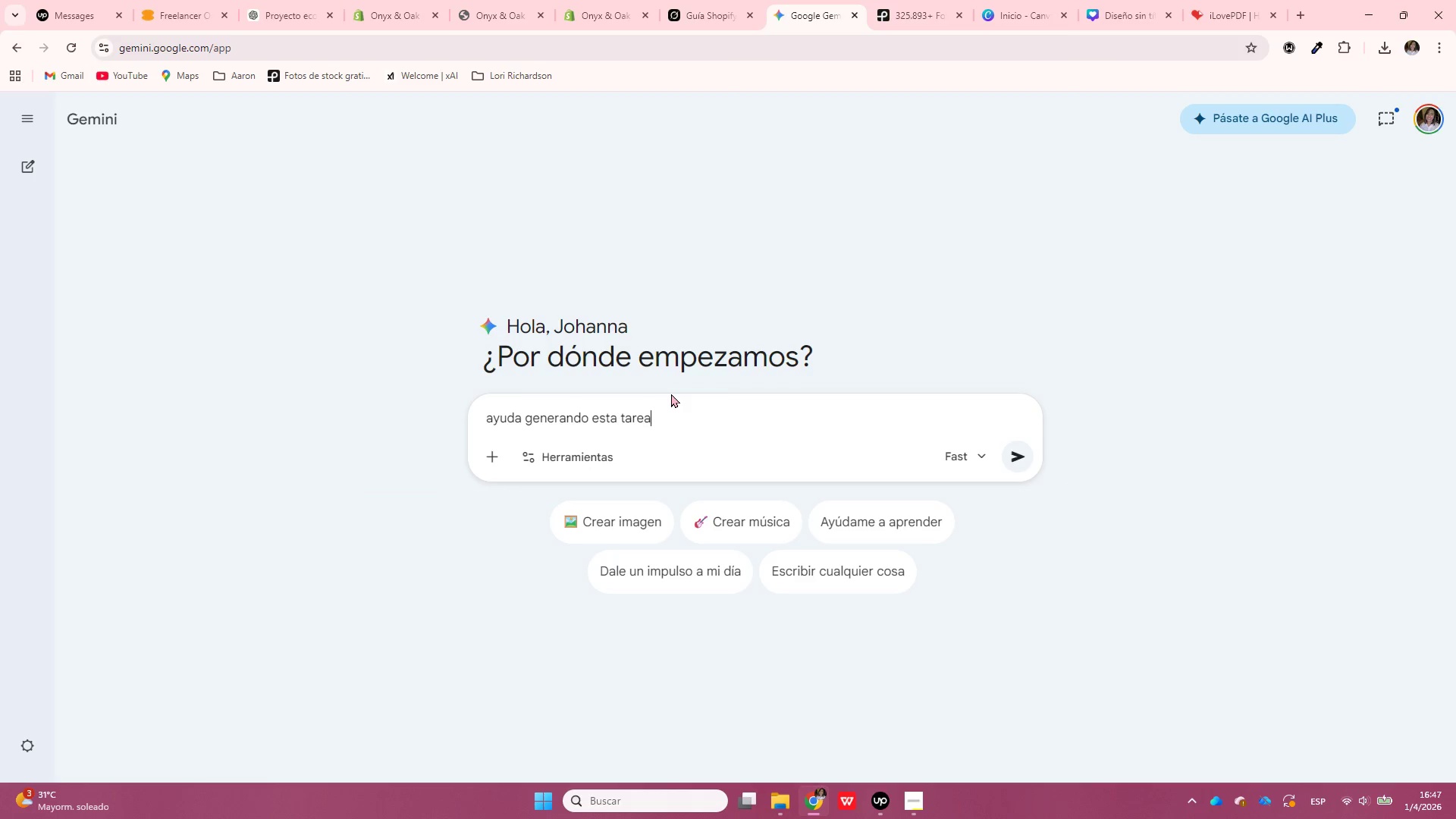 
key(Enter)
 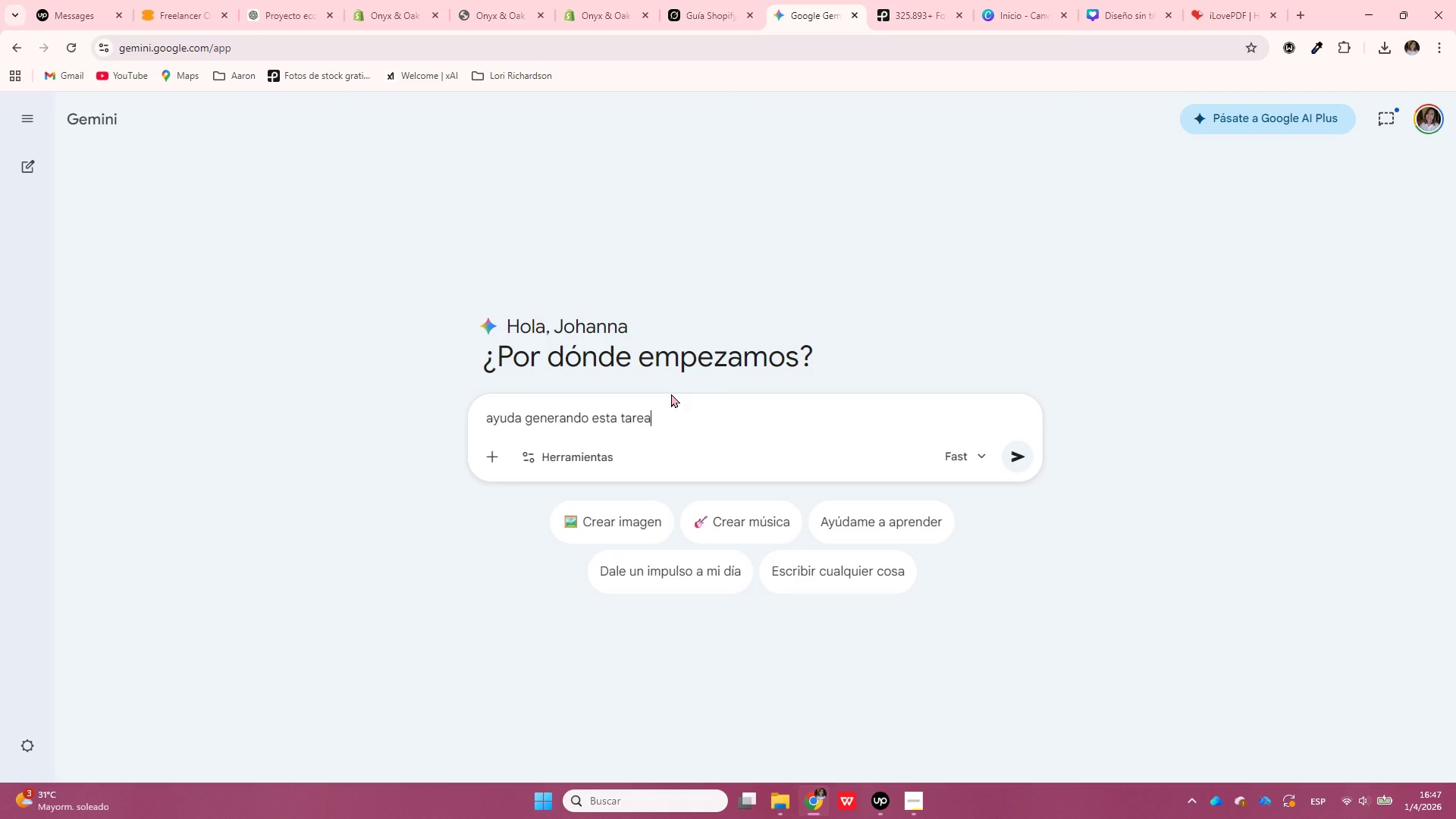 
key(Backquote)
 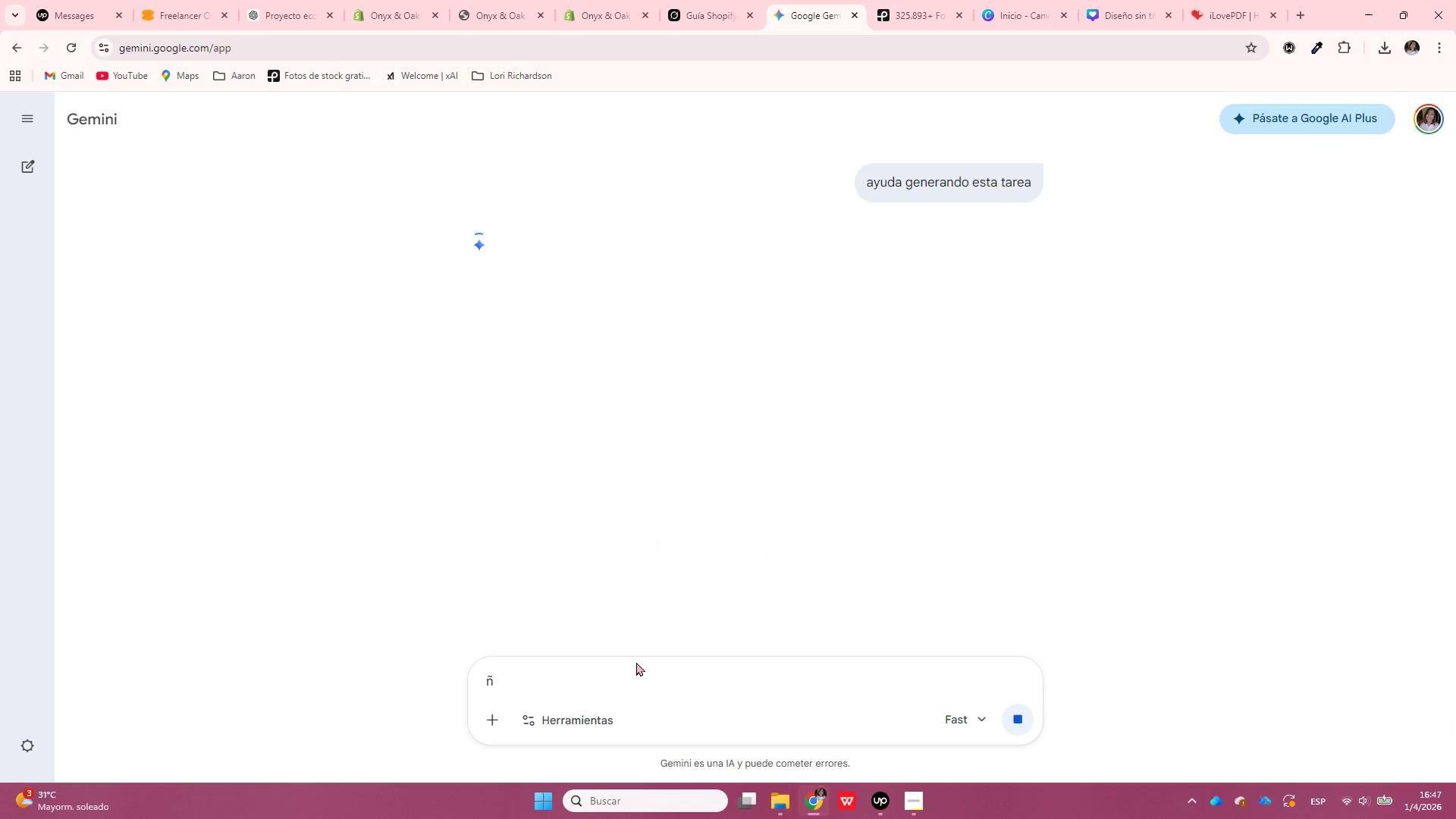 
double_click([607, 673])
 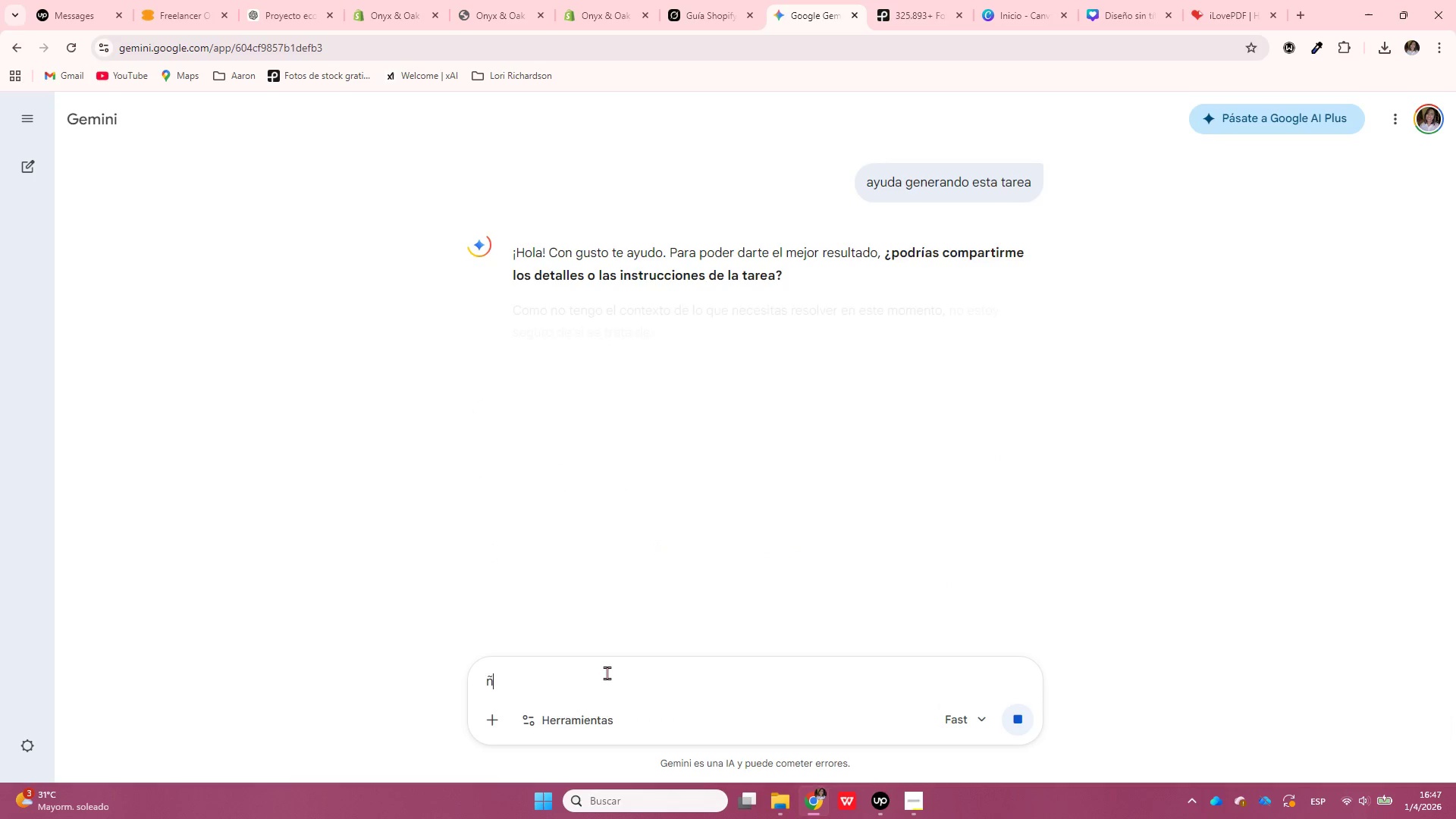 
triple_click([612, 673])
 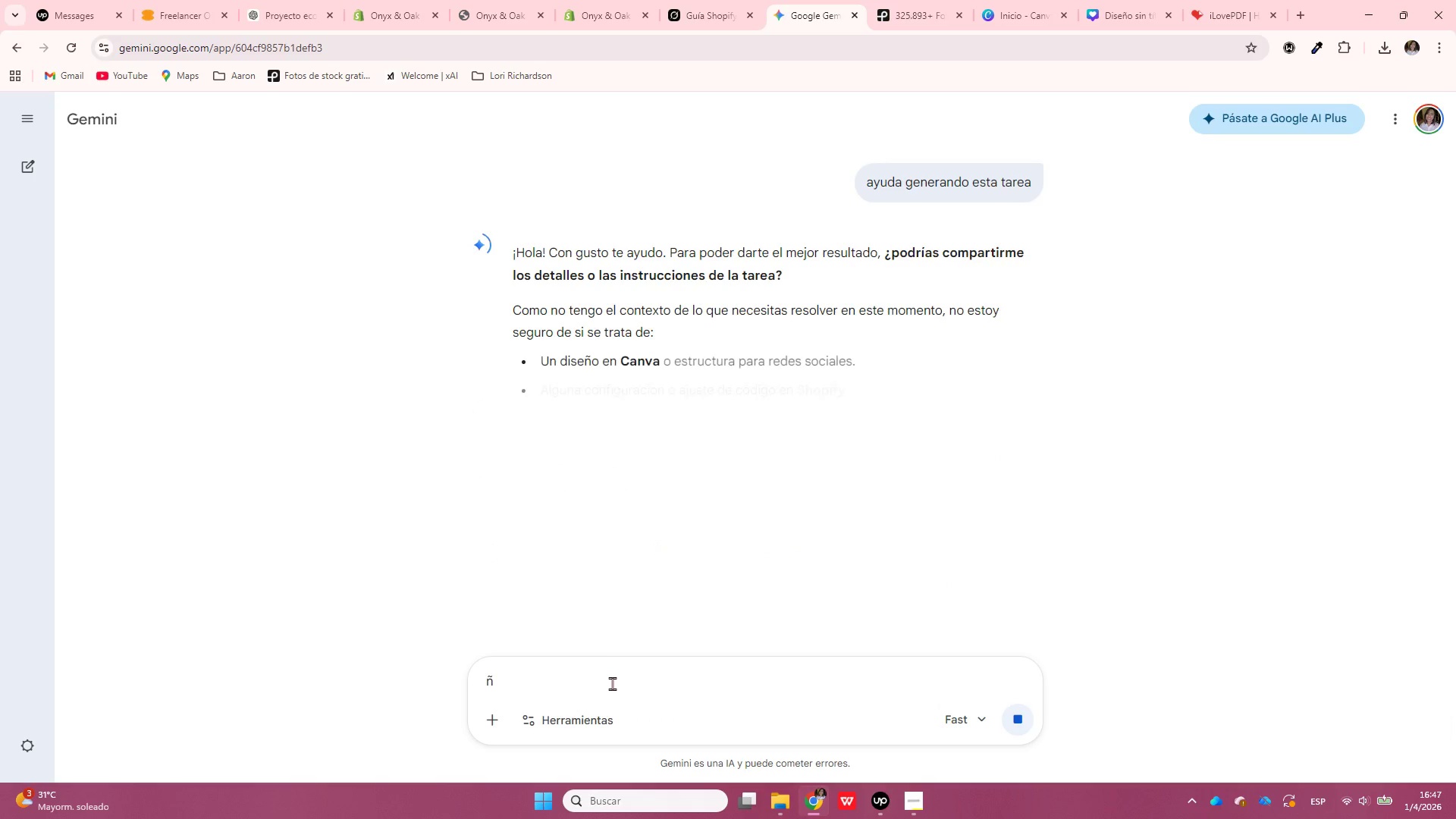 
left_click_drag(start_coordinate=[612, 684], to_coordinate=[438, 686])
 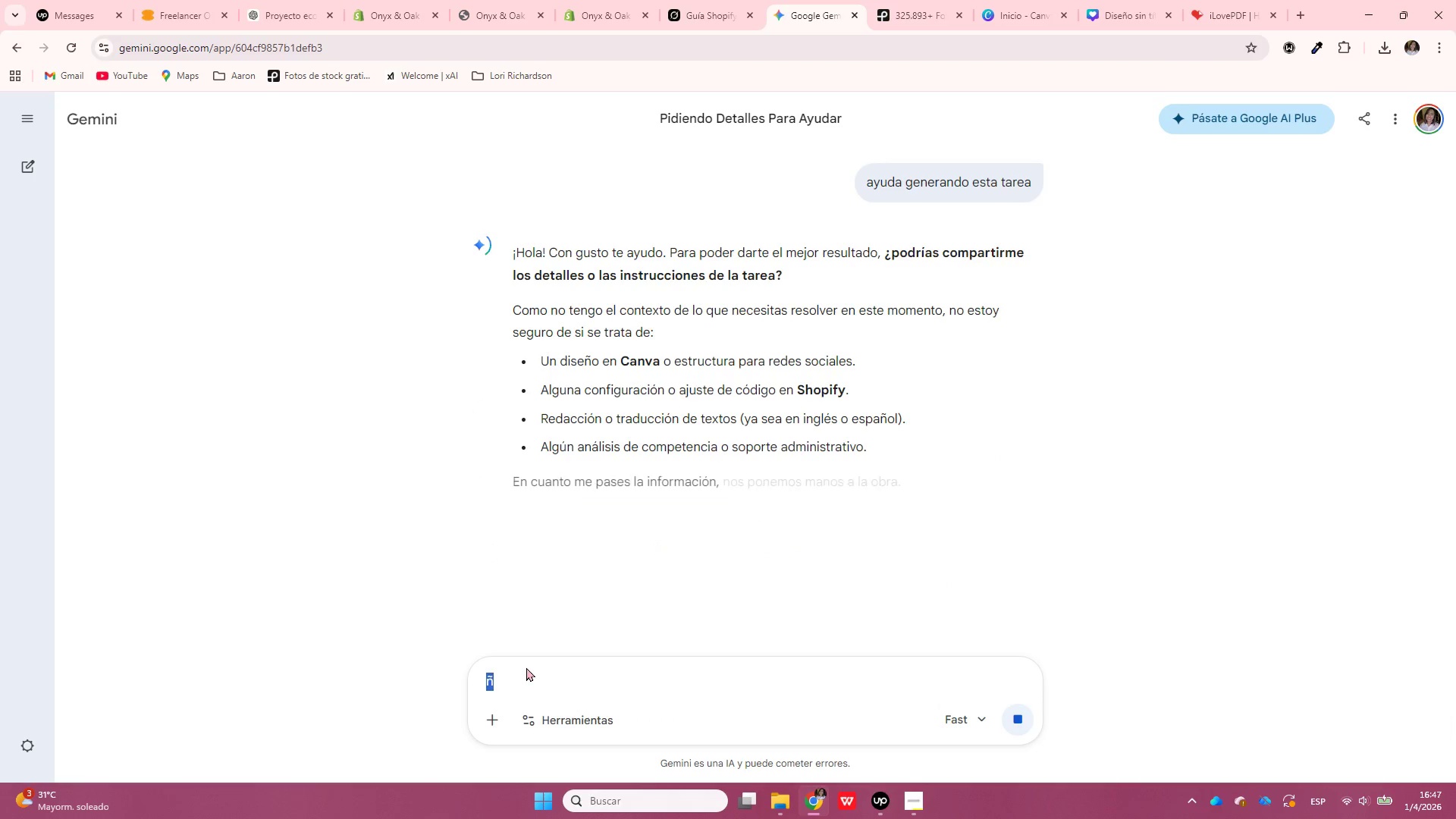 
key(Backspace)
 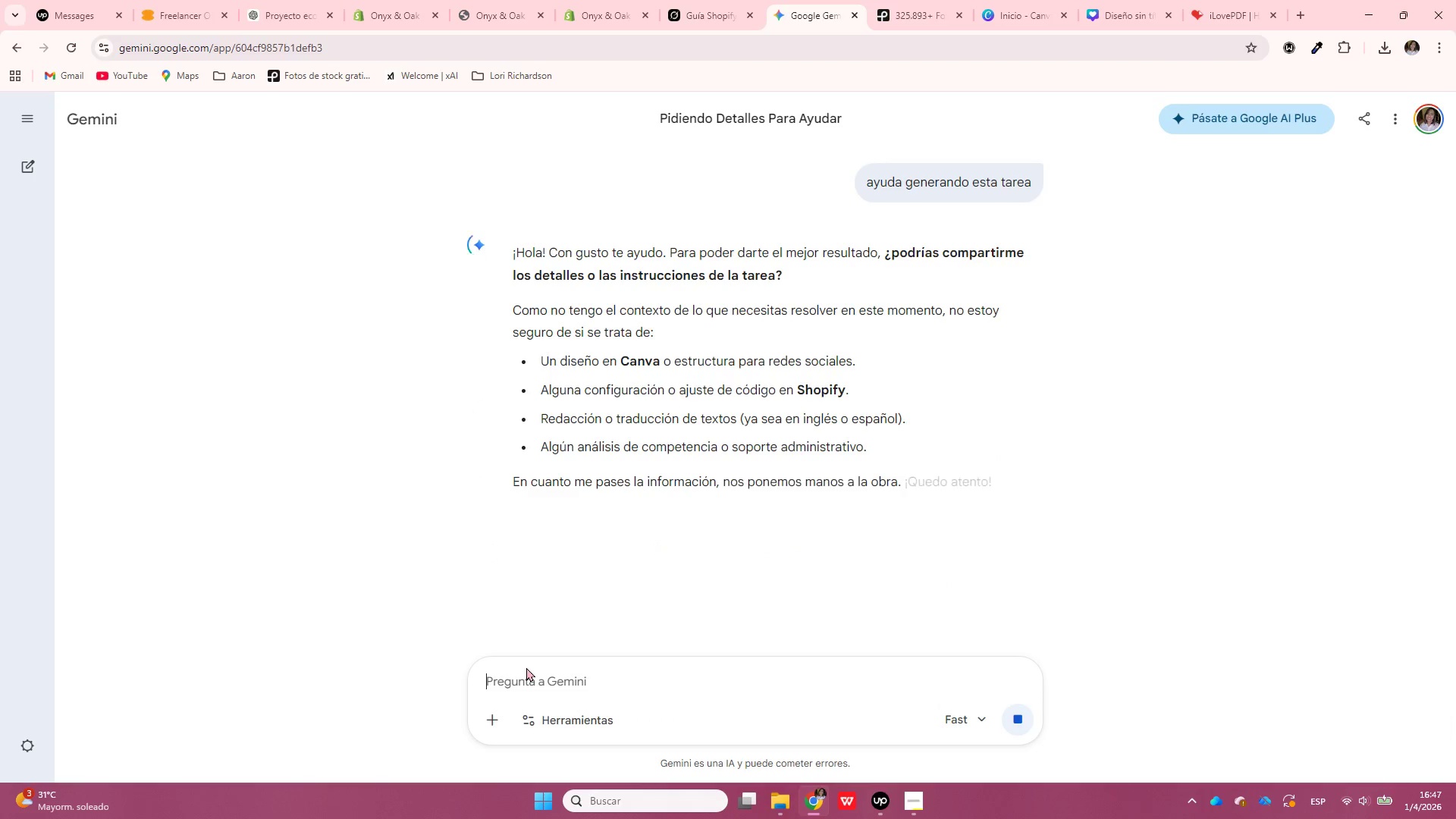 
key(Control+ControlLeft)
 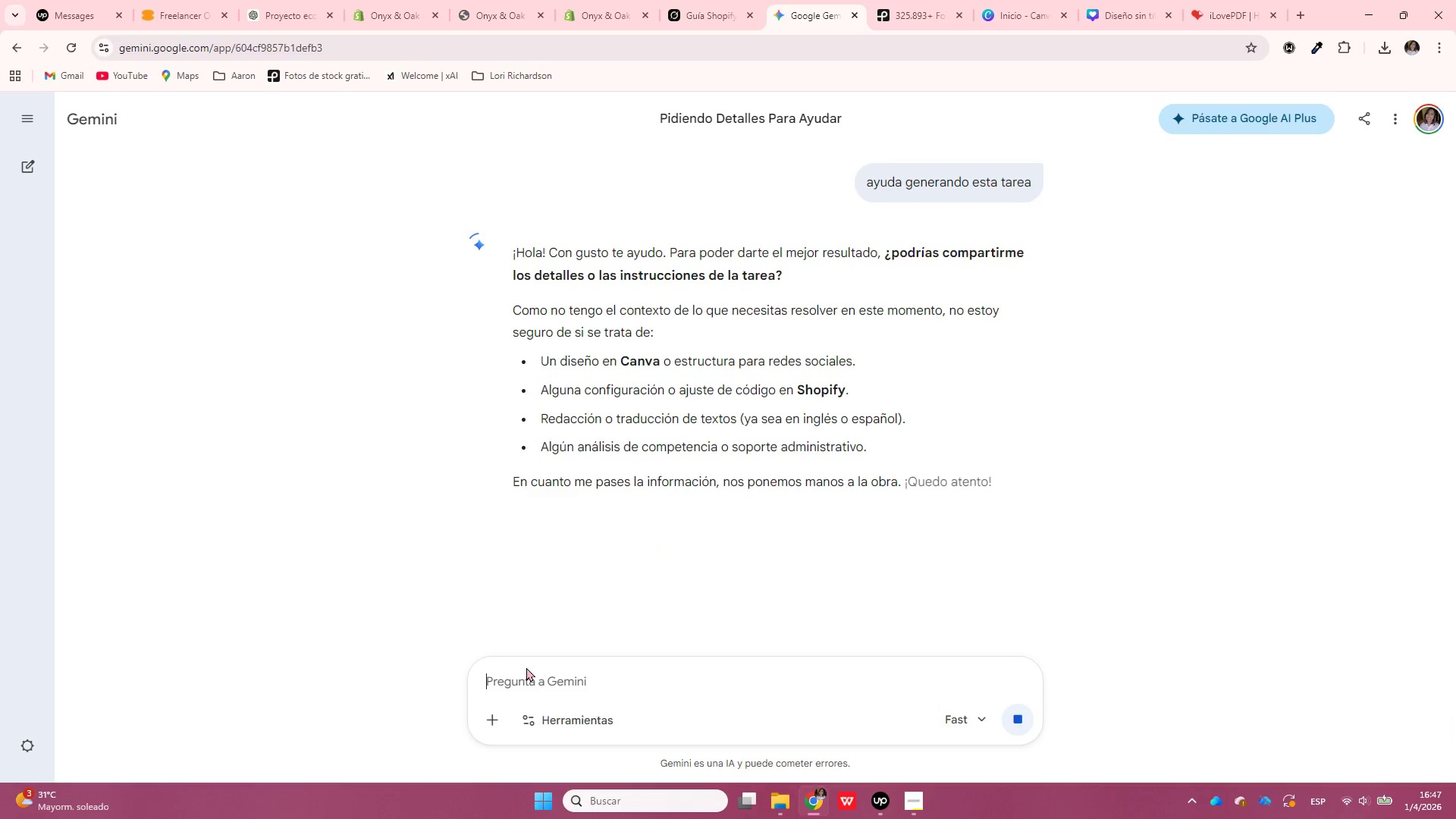 
key(Control+V)
 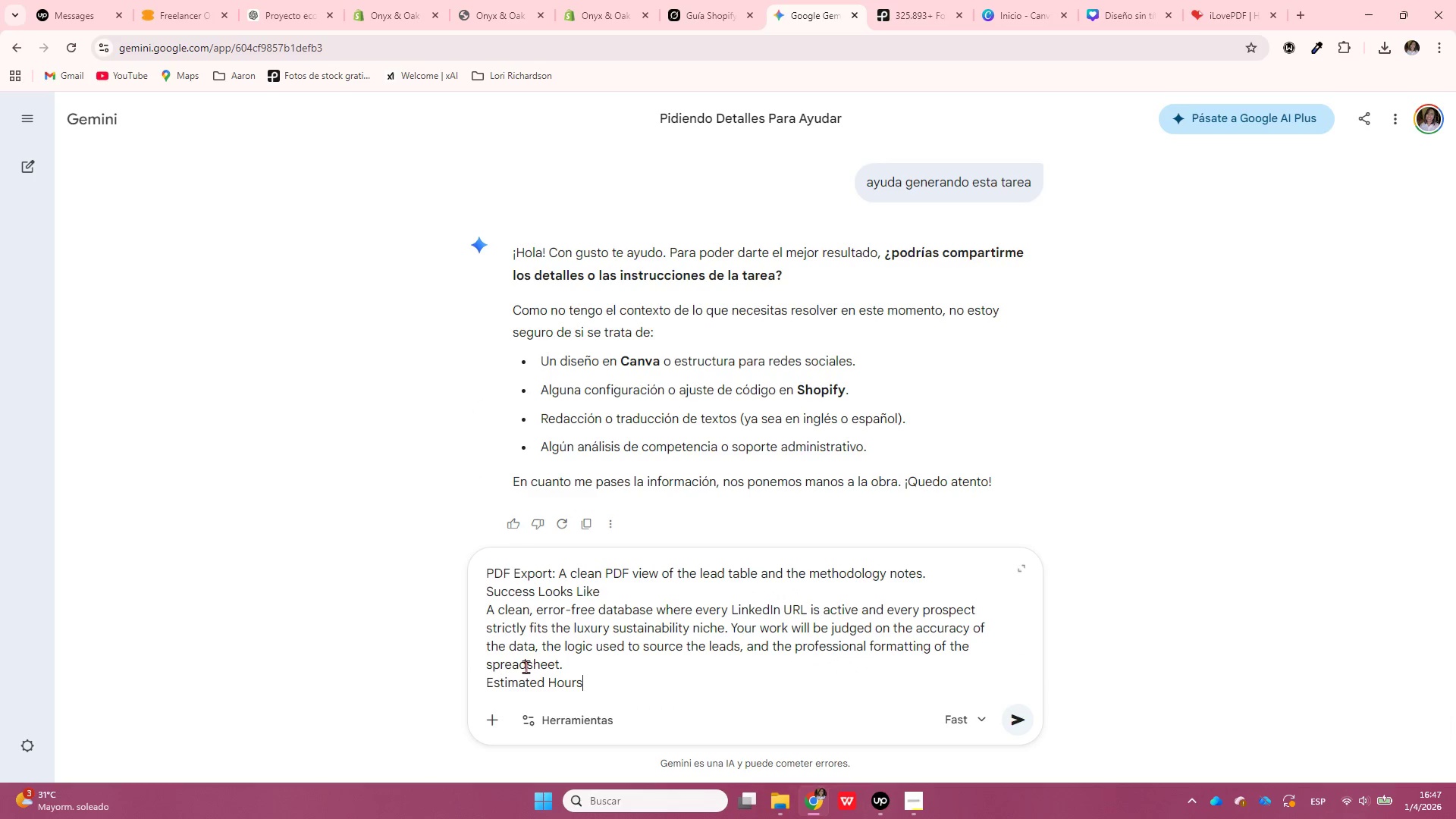 
key(Enter)
 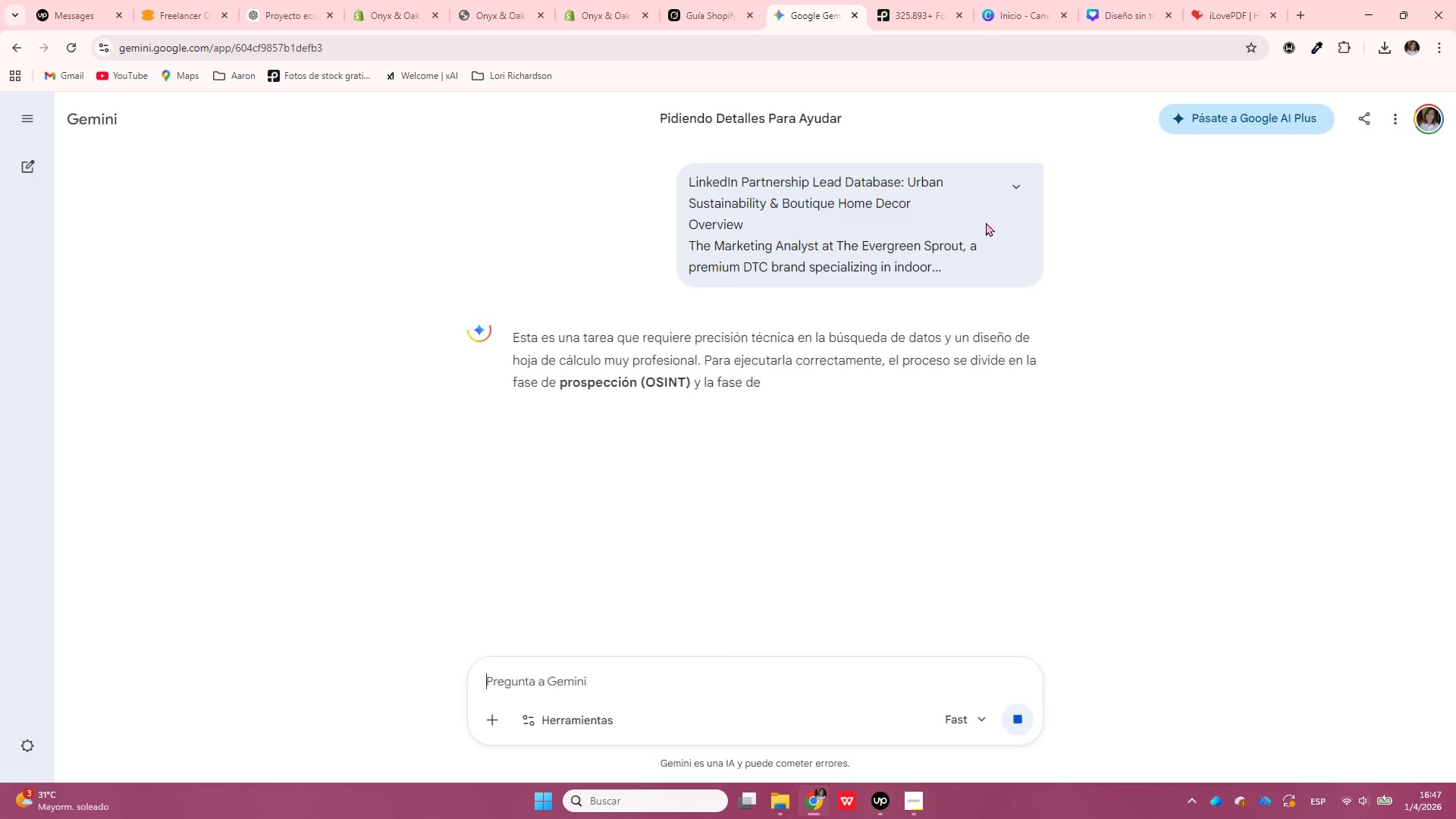 
left_click([957, 9])
 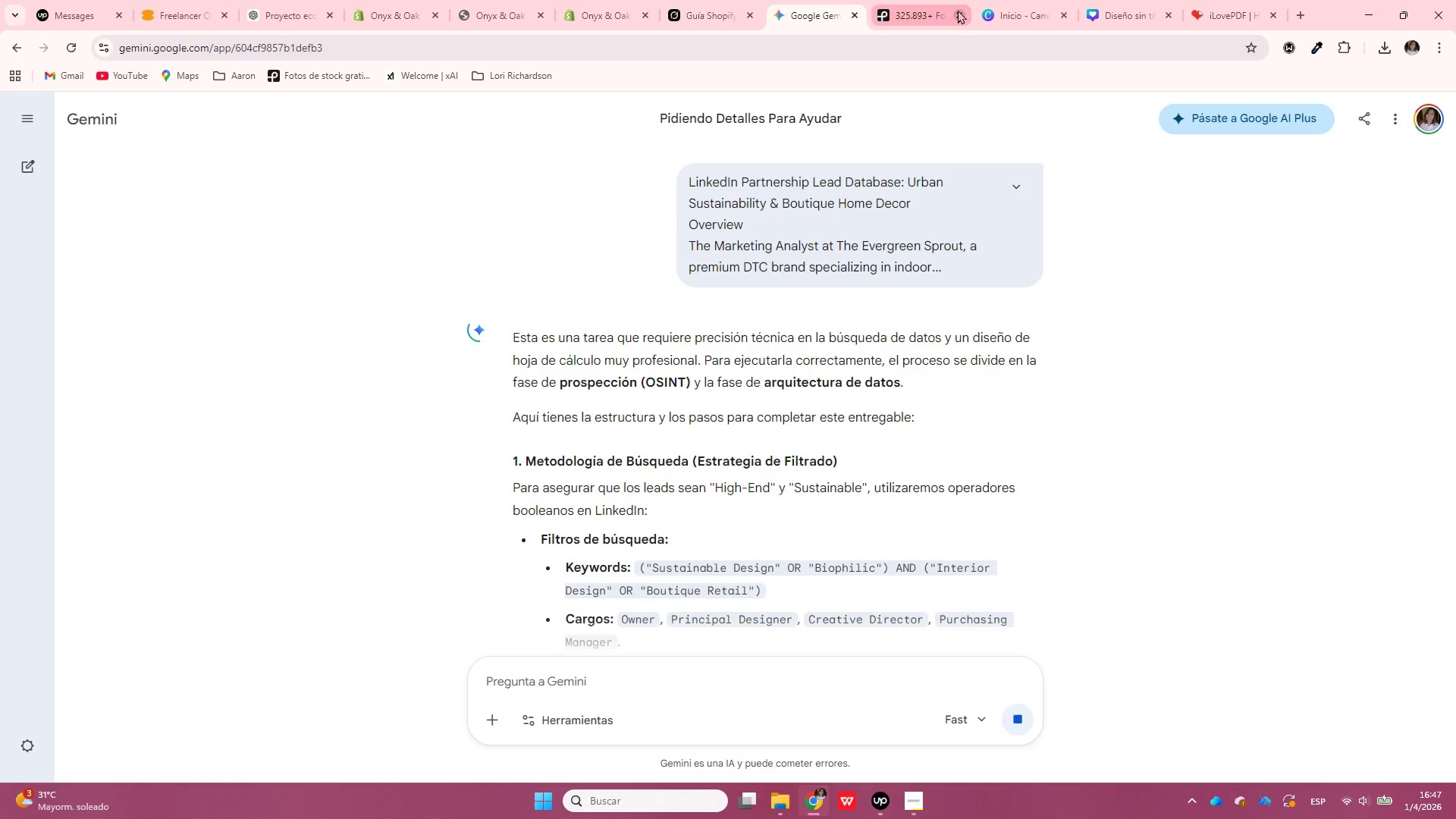 
left_click([962, 15])
 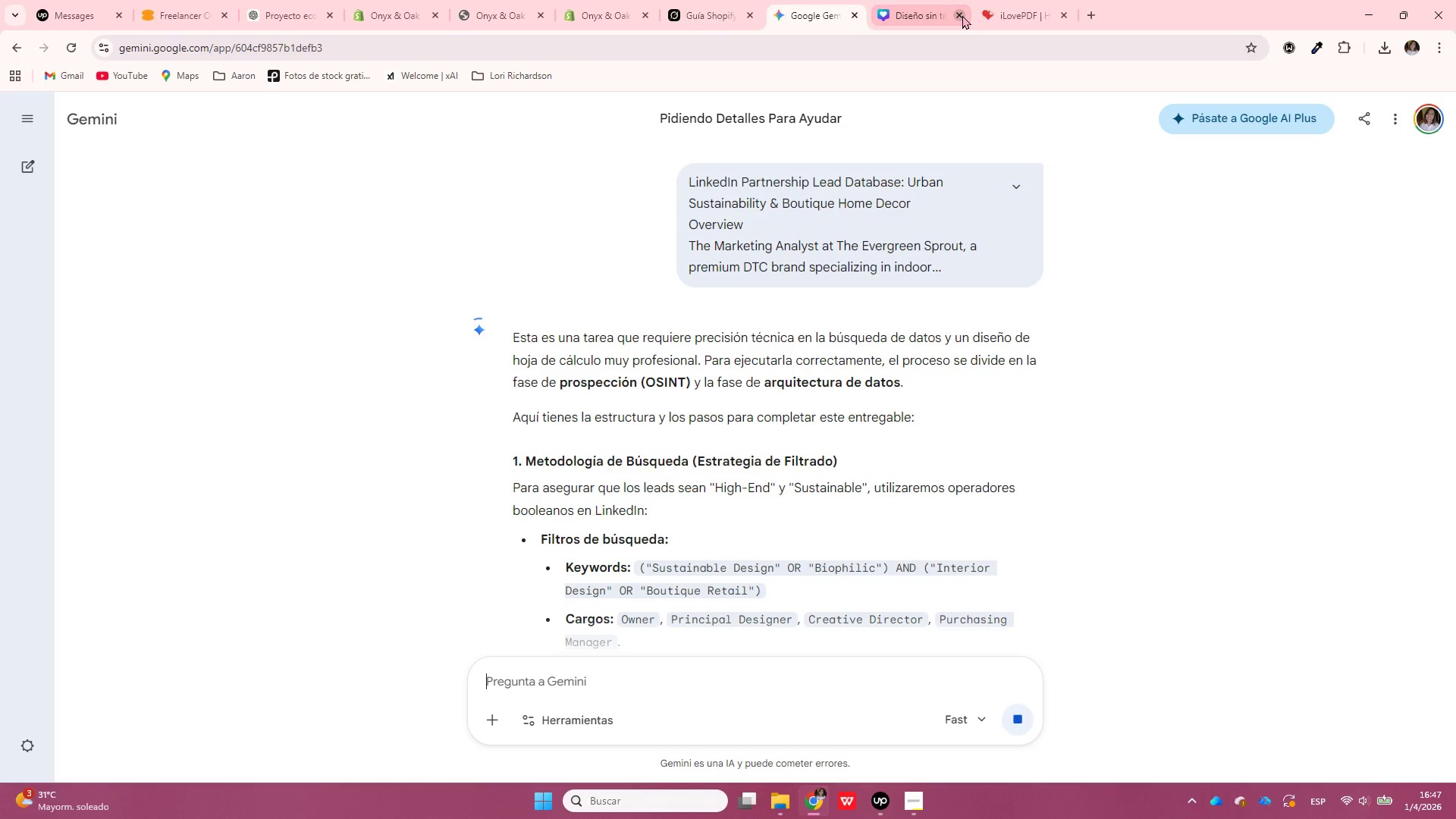 
left_click([962, 15])
 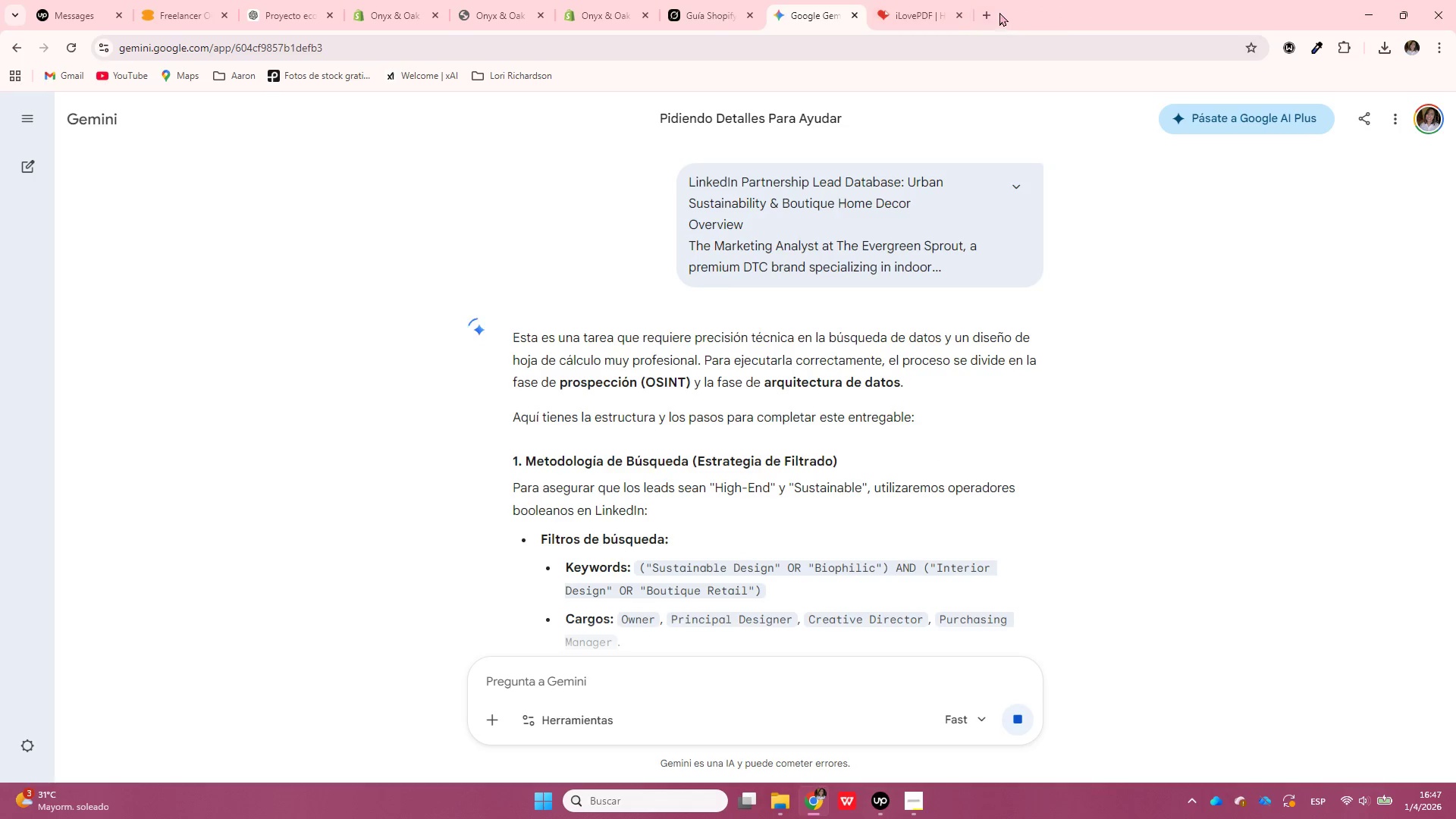 
left_click([960, 12])
 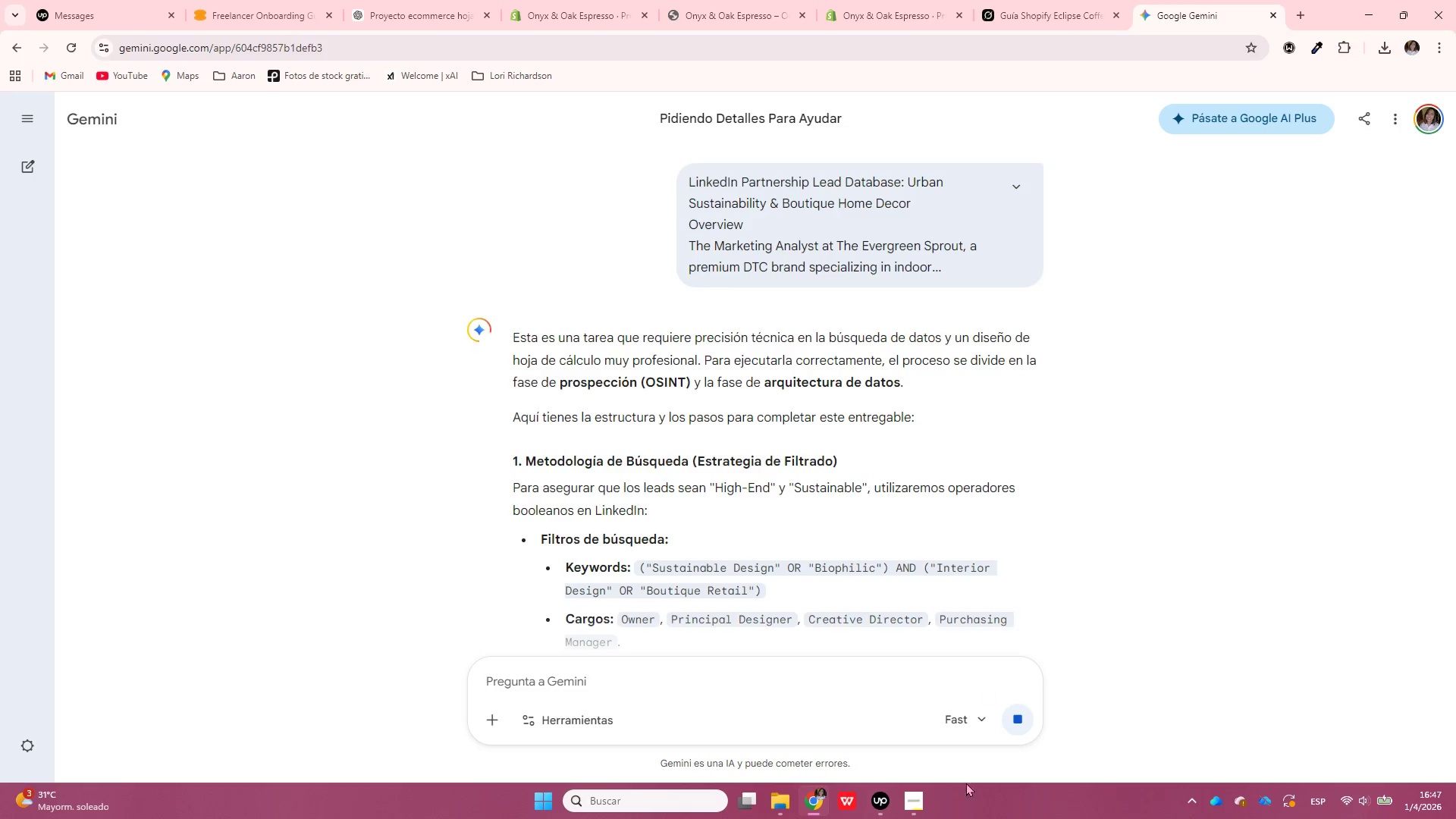 
left_click([920, 802])